 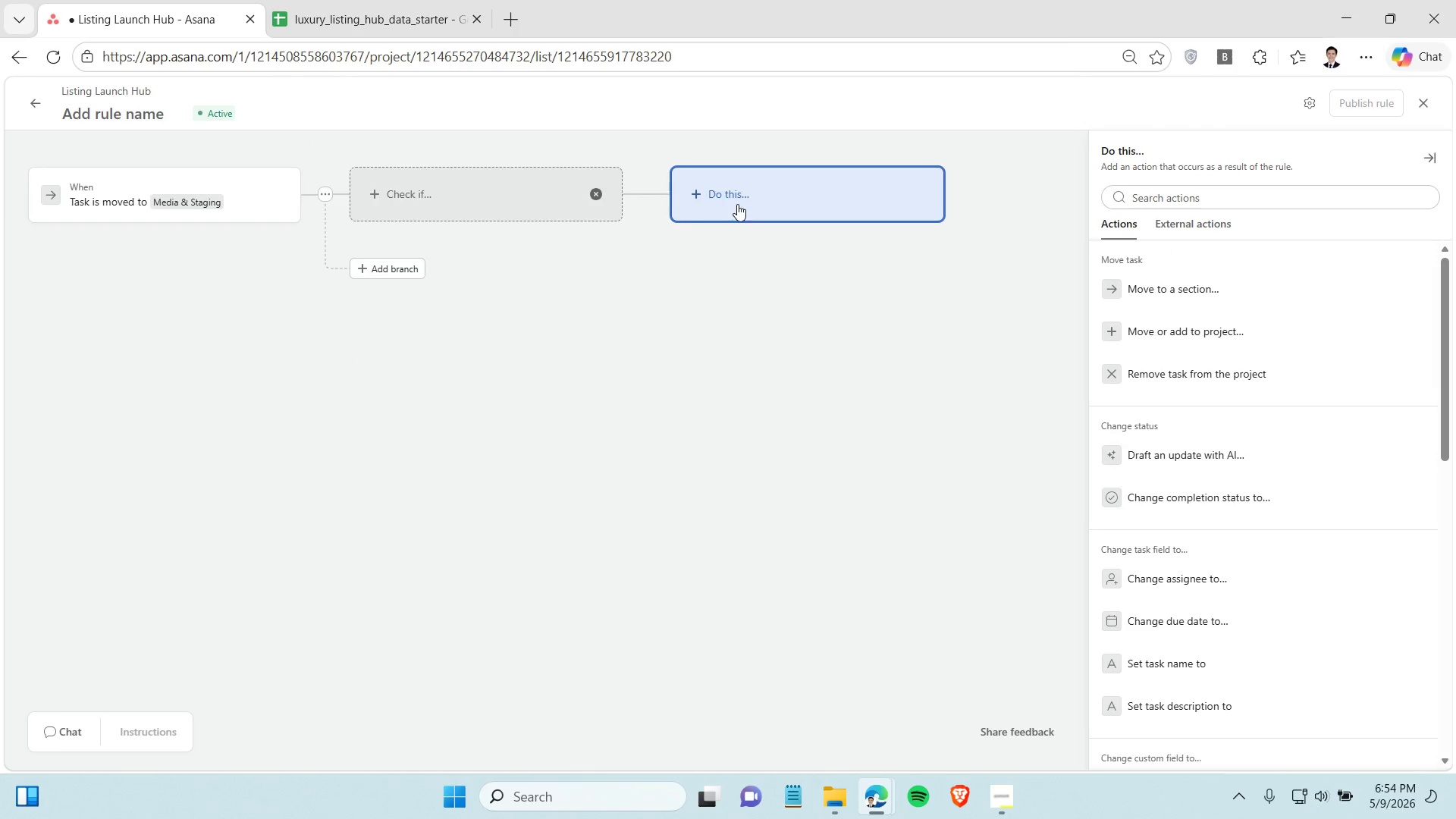 
left_click([594, 193])
 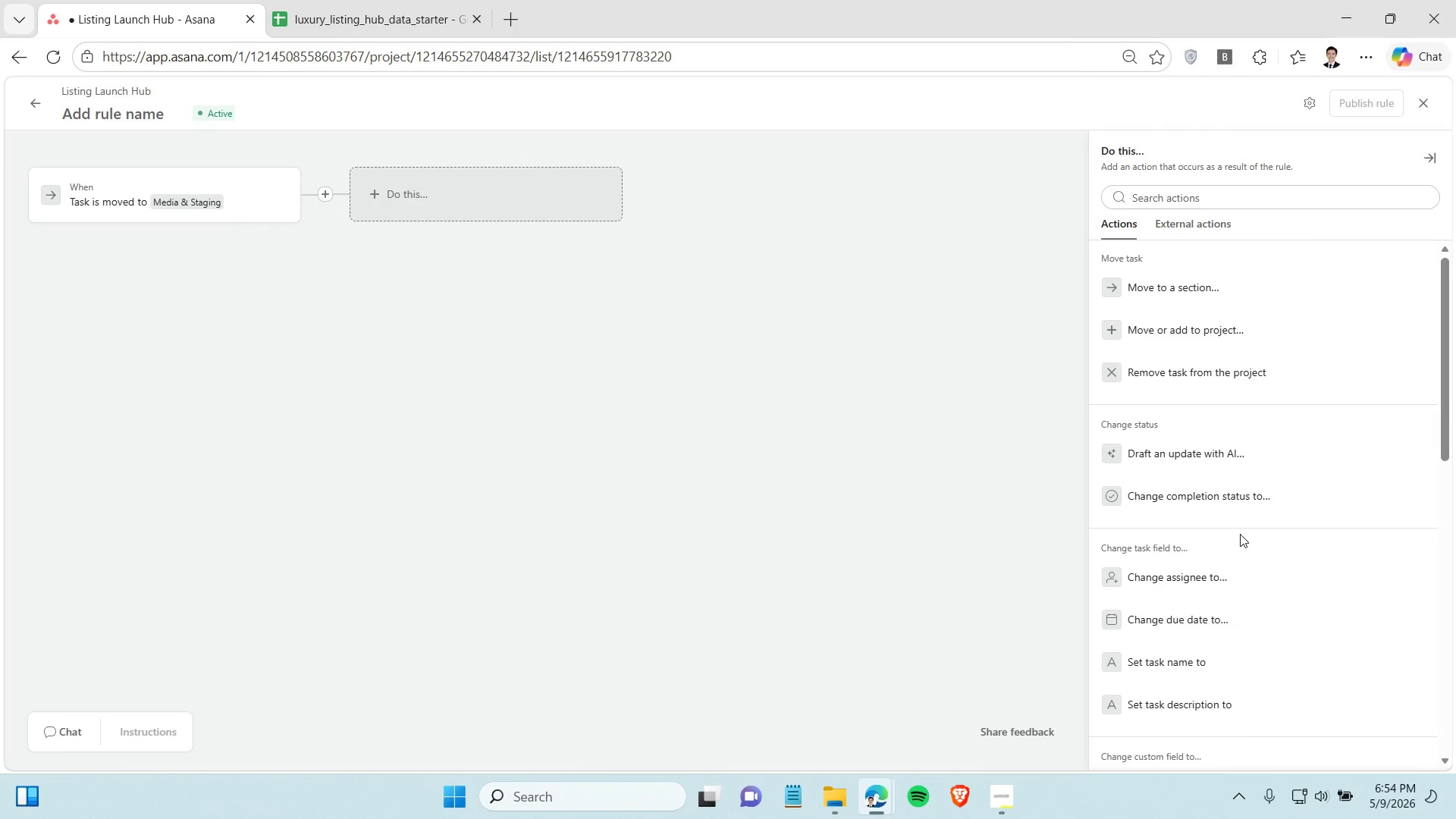 
scroll: coordinate [1240, 534], scroll_direction: down, amount: 3.0
 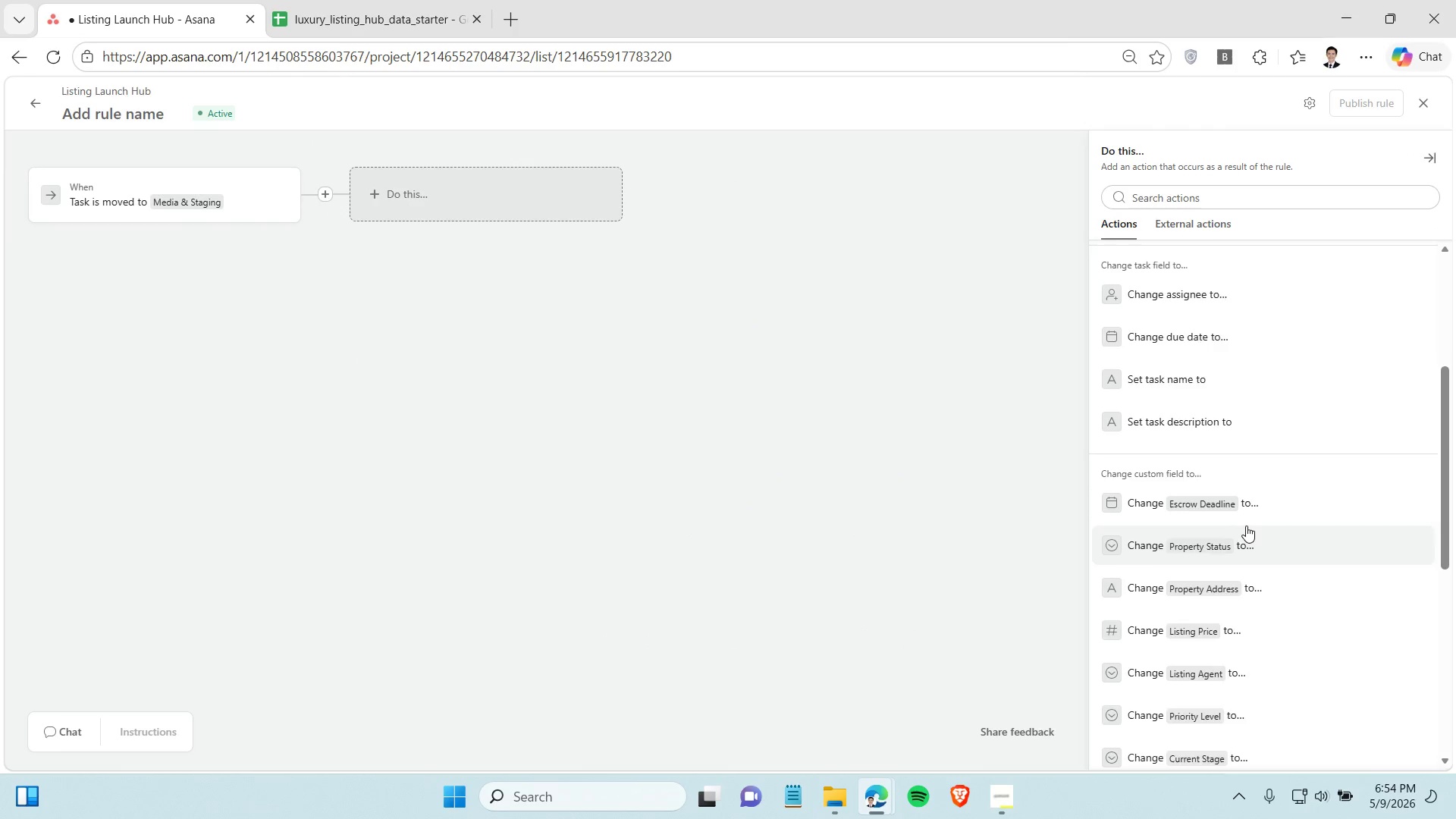 
scroll: coordinate [1246, 526], scroll_direction: up, amount: 1.0
 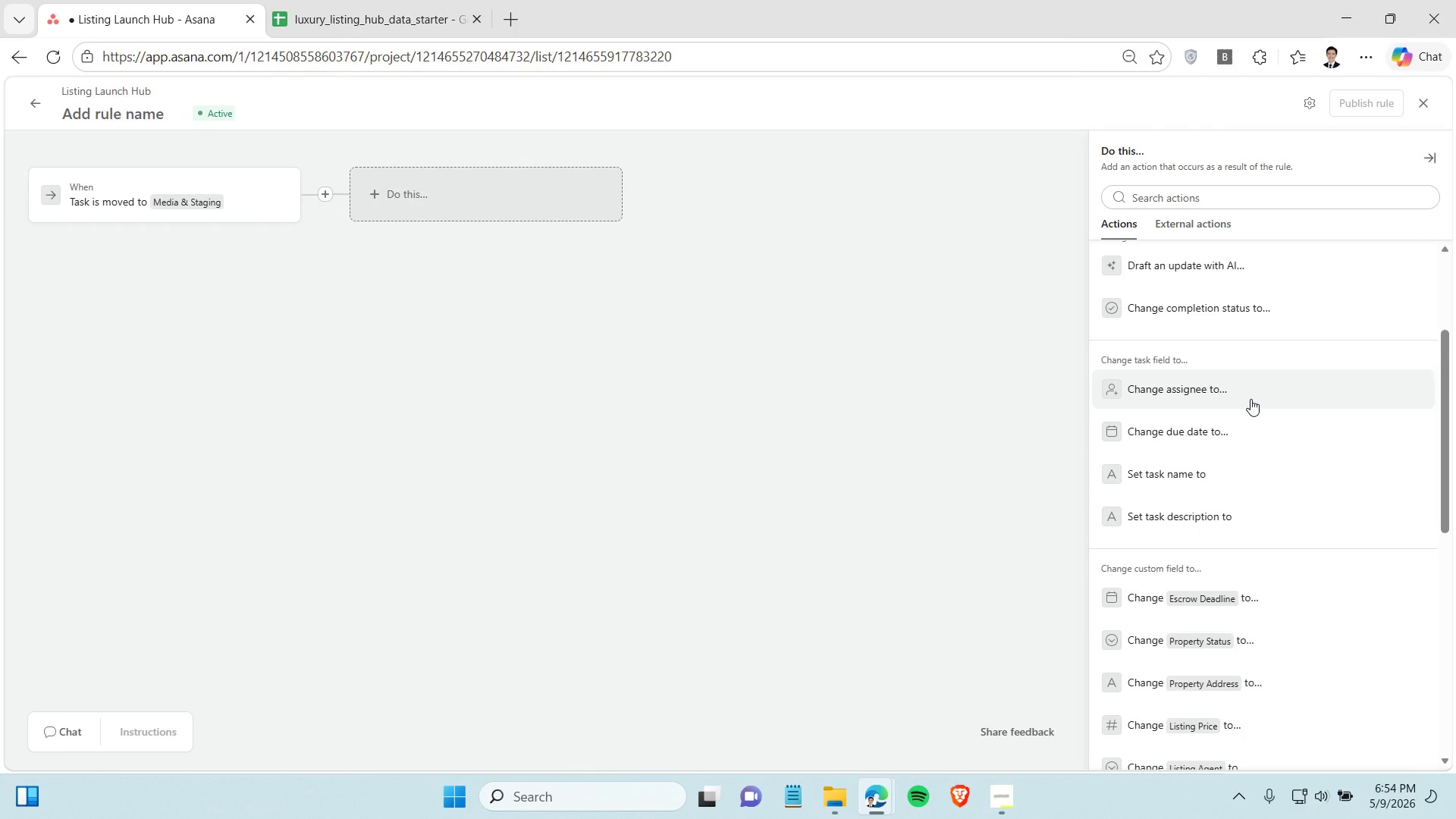 
wait(8.47)
 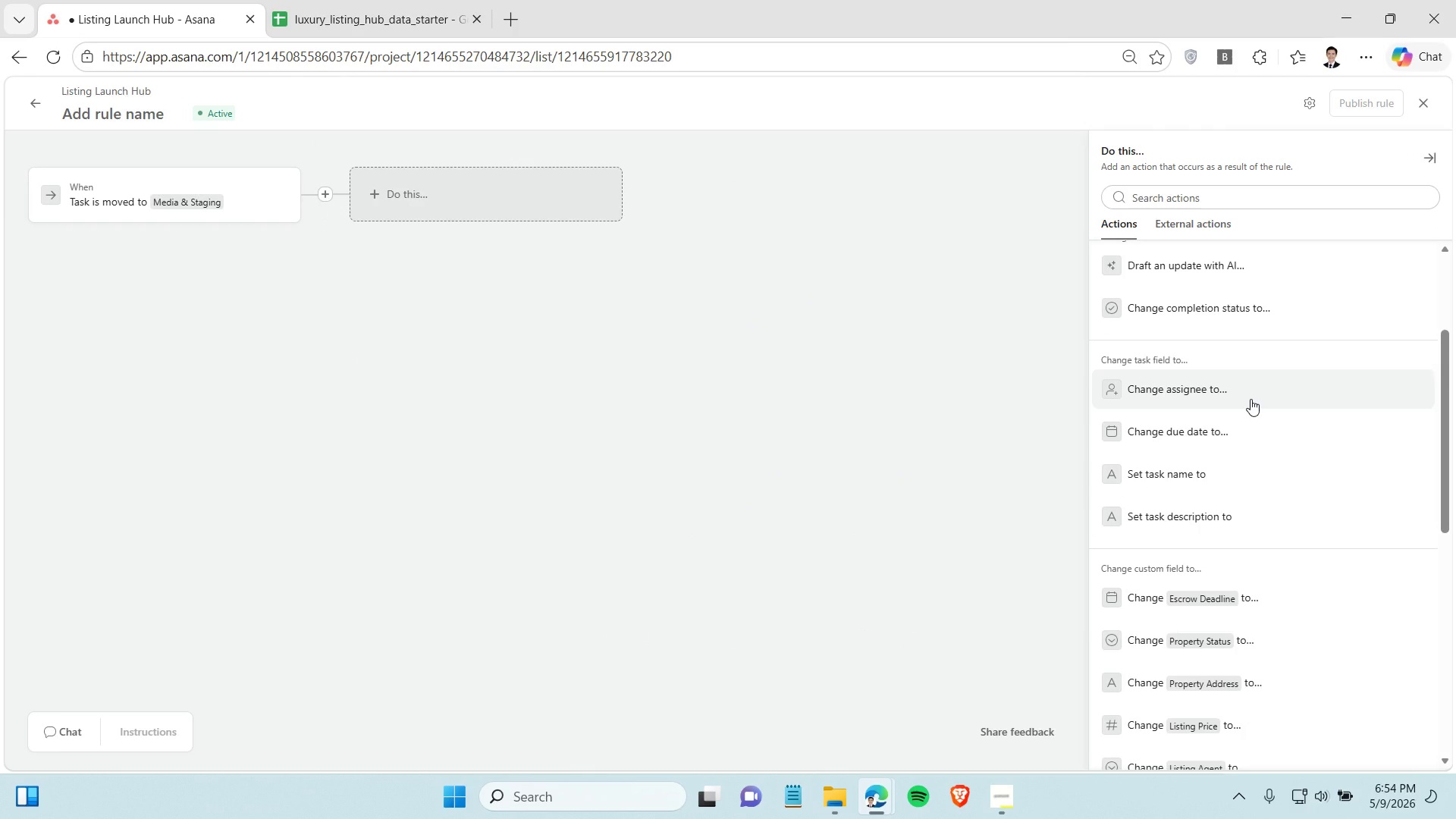 
left_click([1250, 399])
 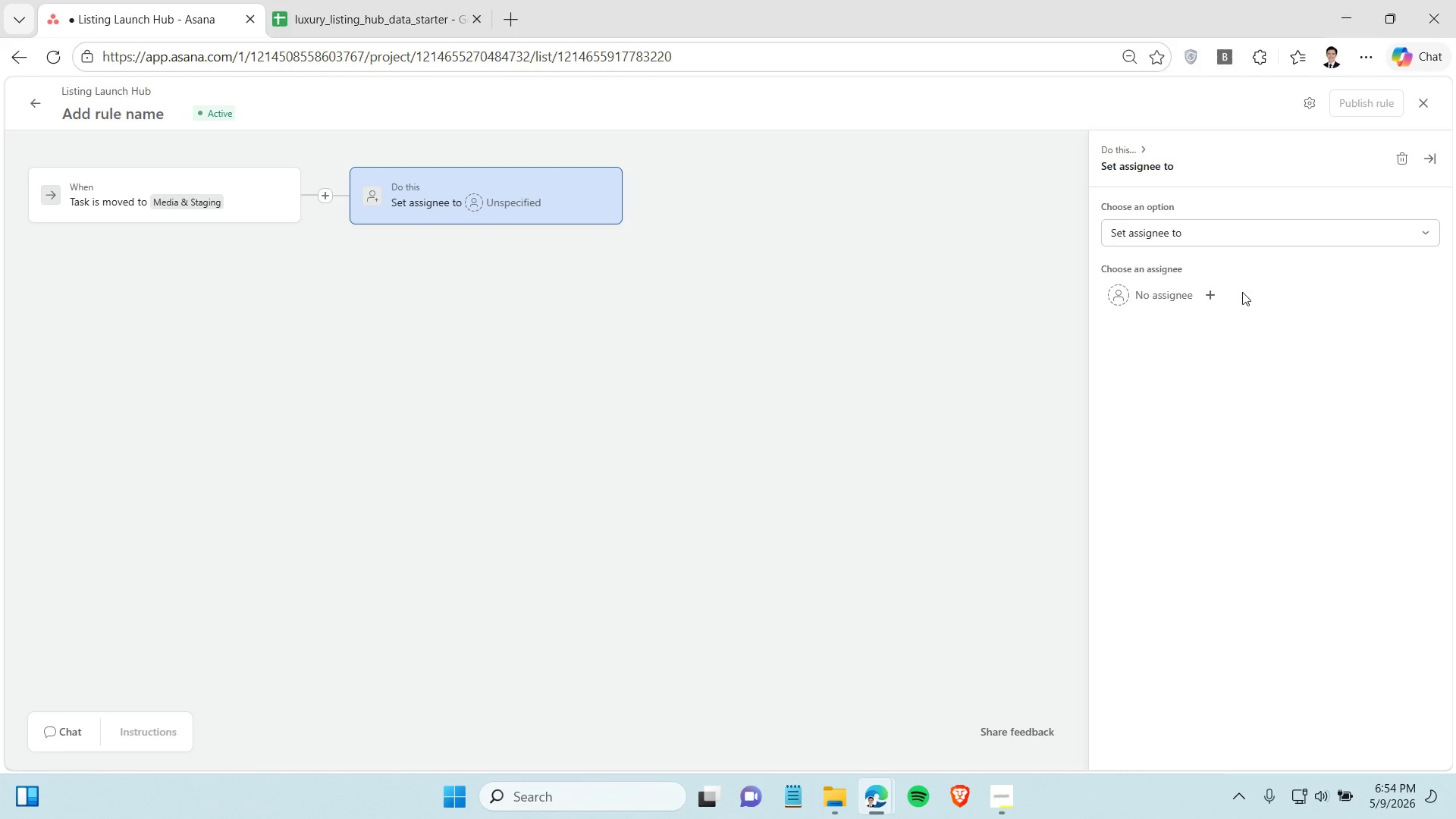 
left_click([1224, 234])
 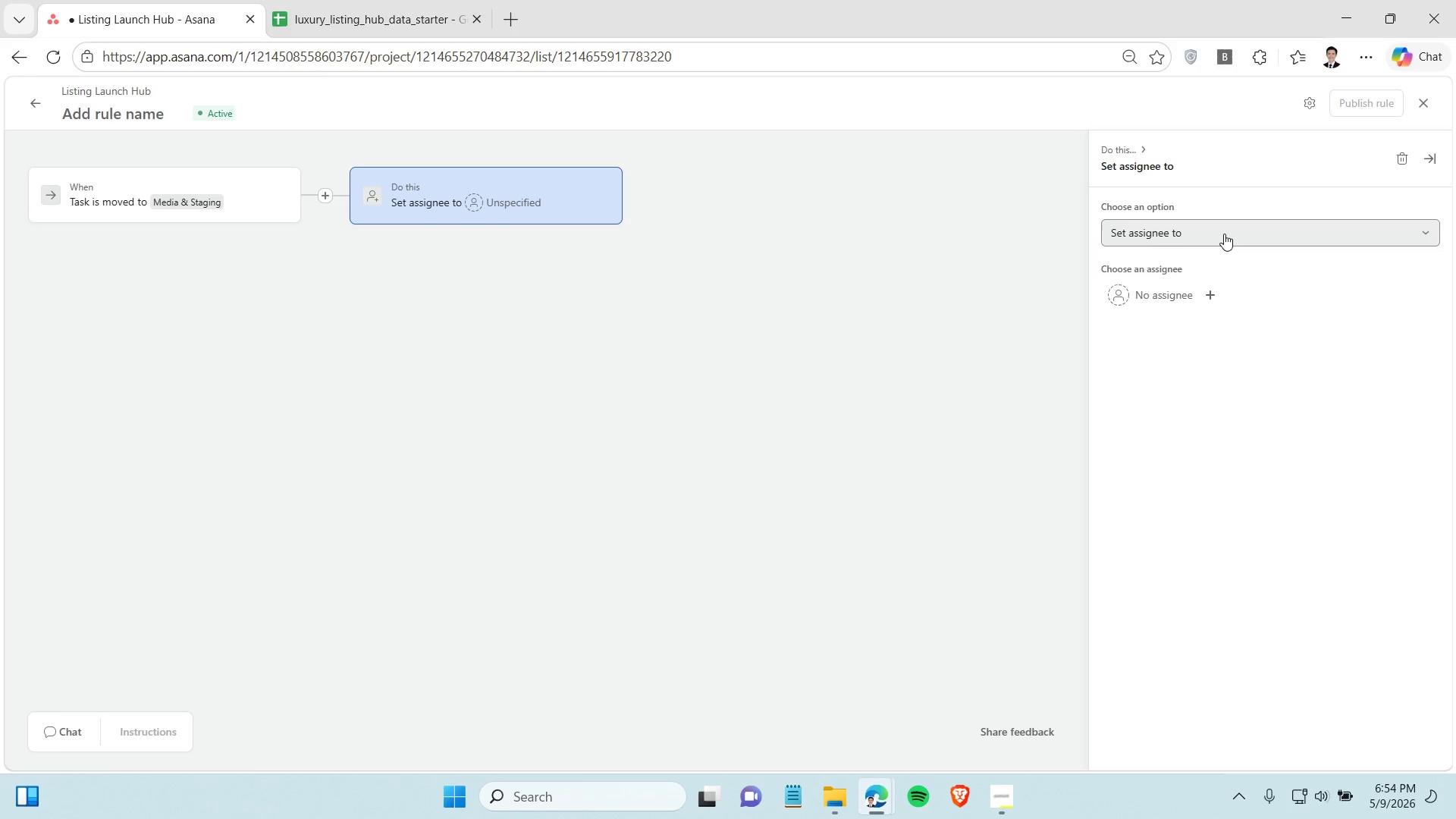 
left_click([1224, 234])
 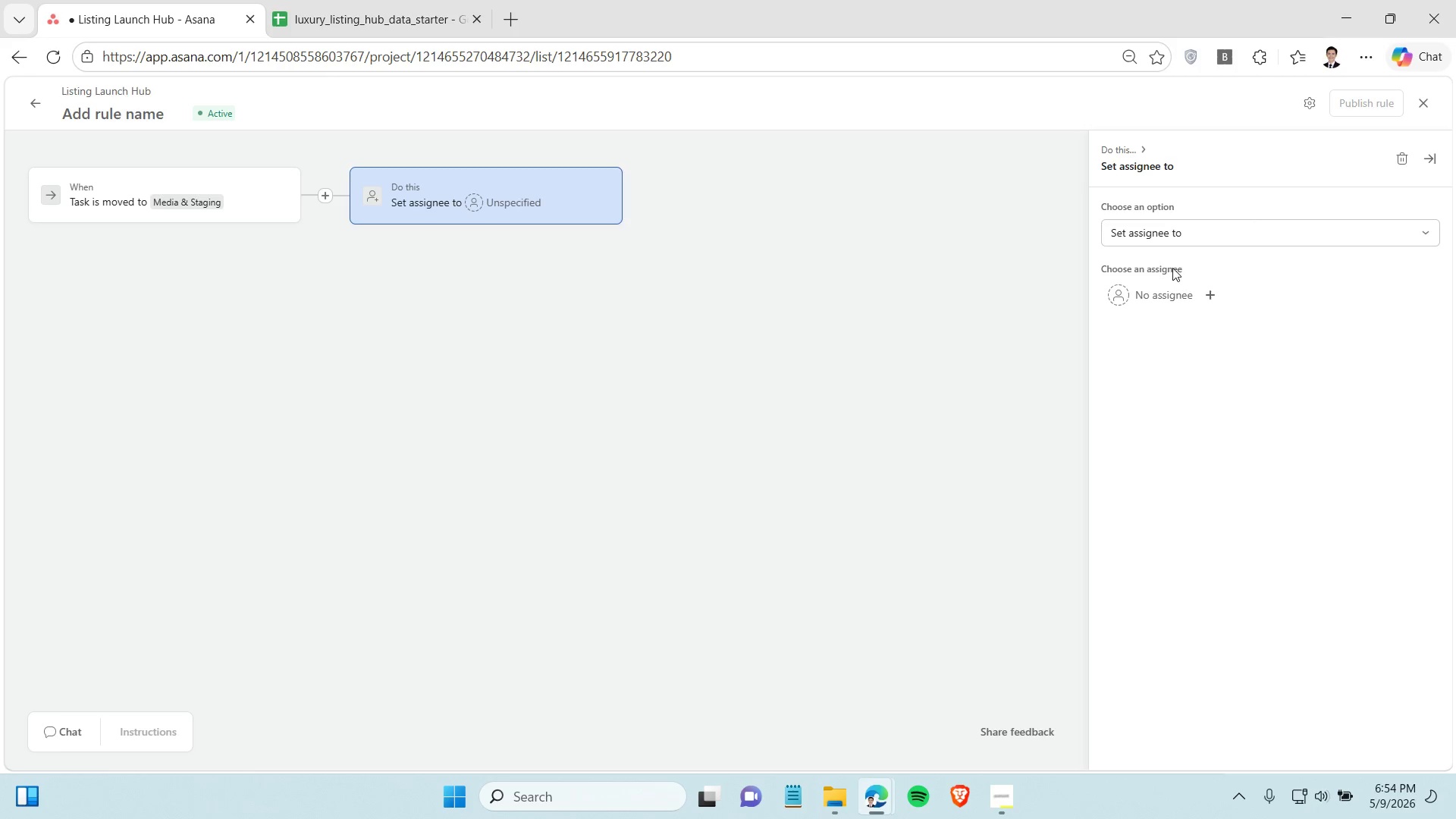 
left_click([1171, 268])
 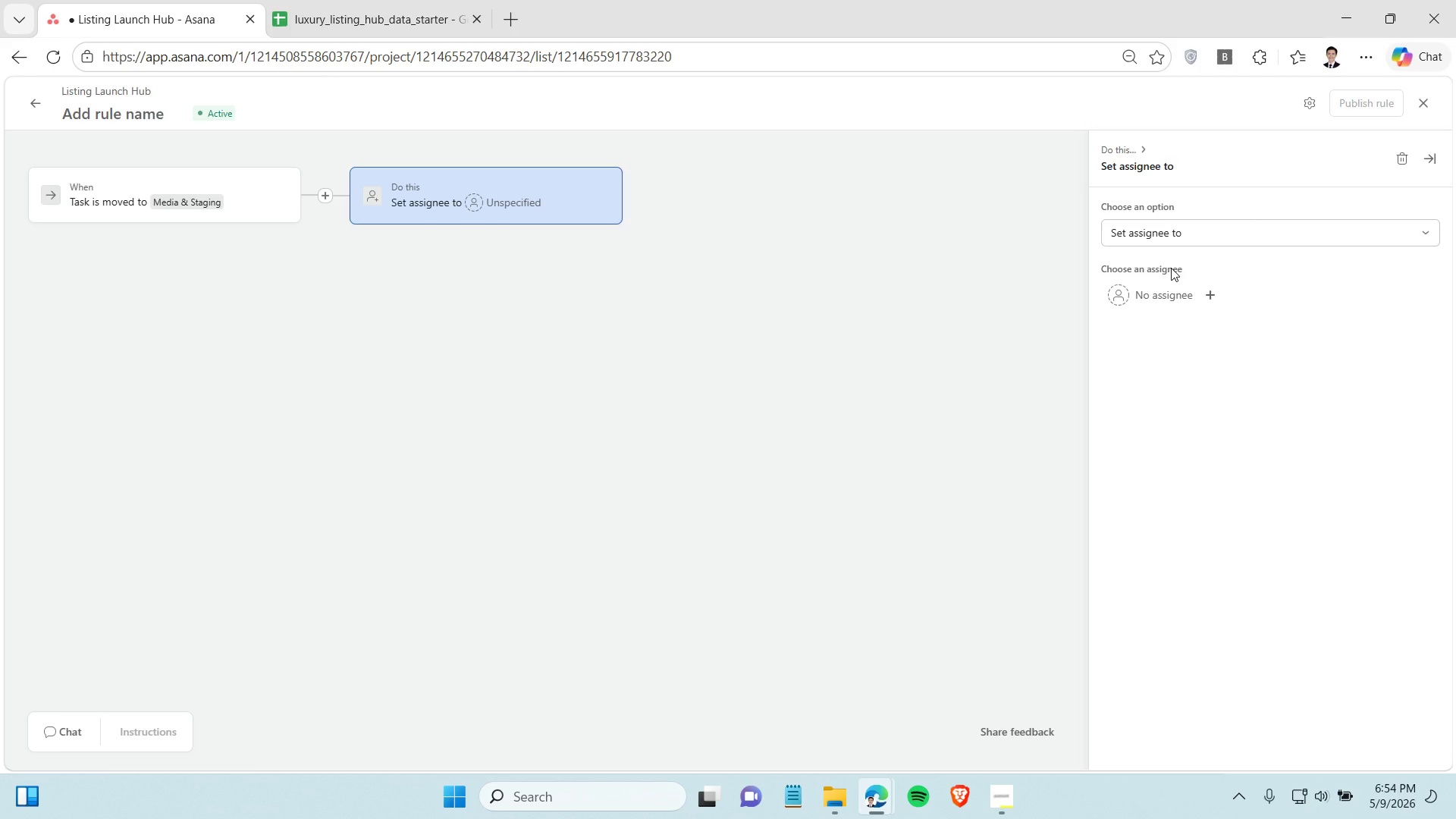 
left_click([1163, 288])
 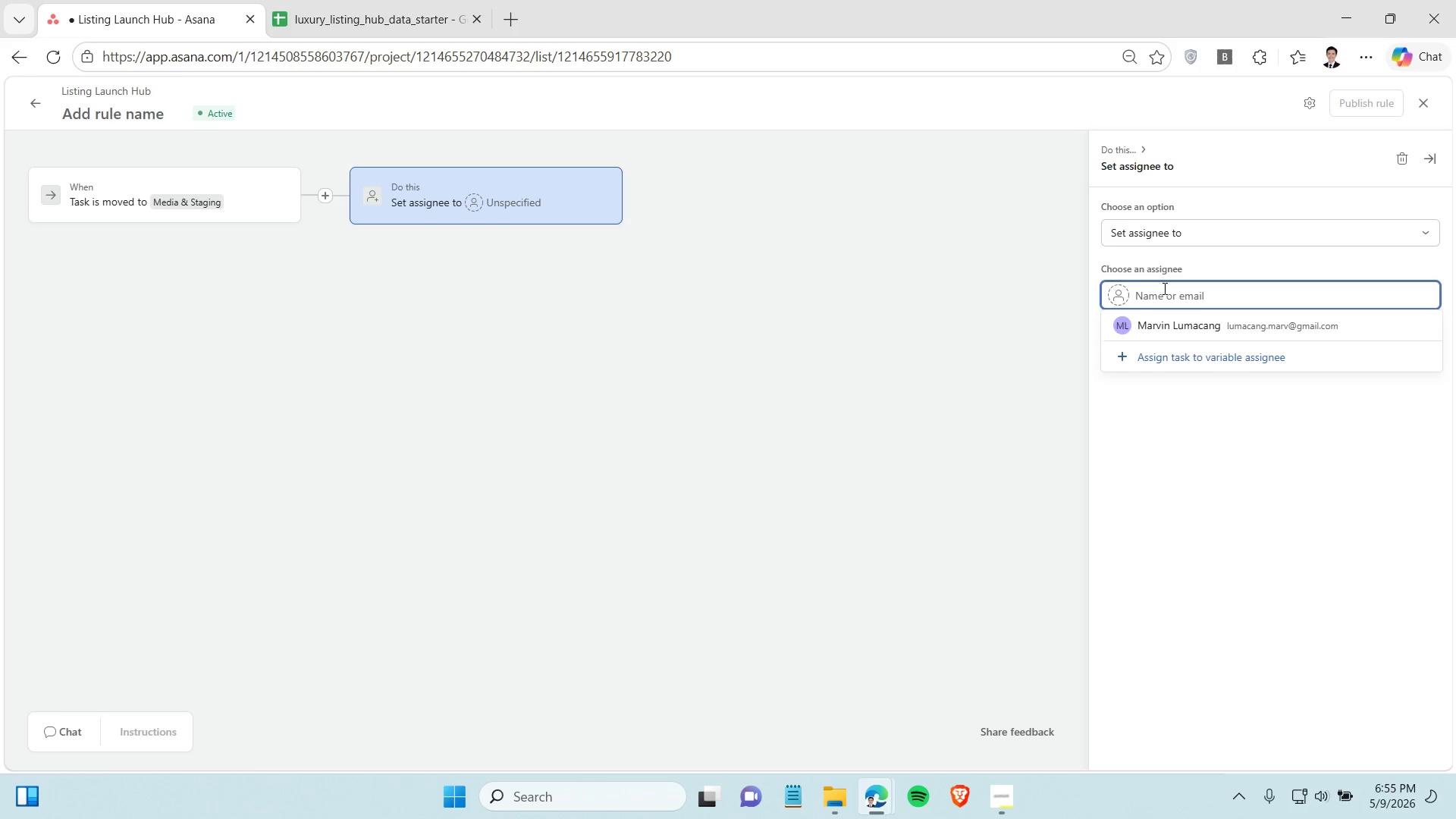 
type(Media Coordinator)
 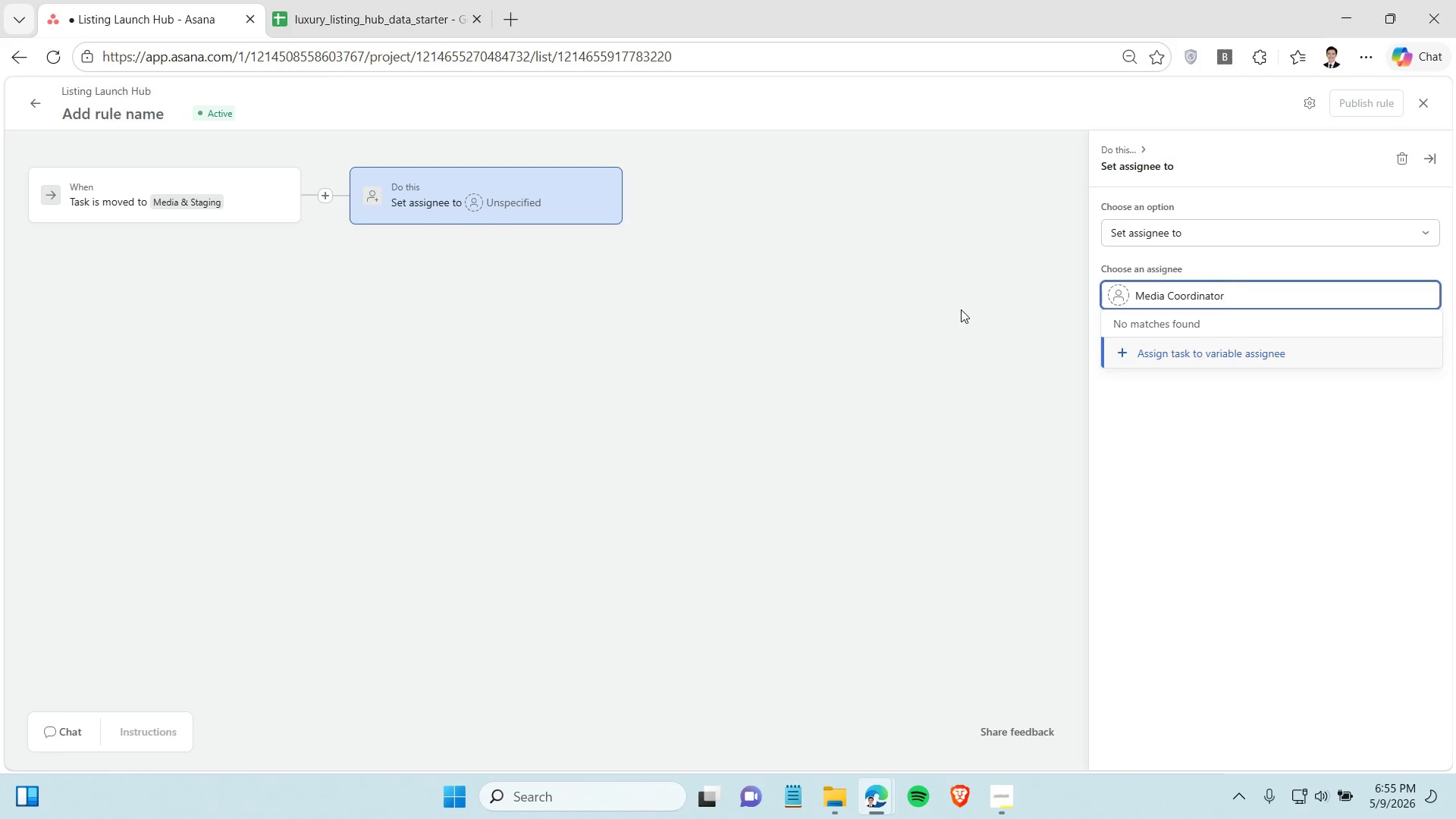 
wait(6.02)
 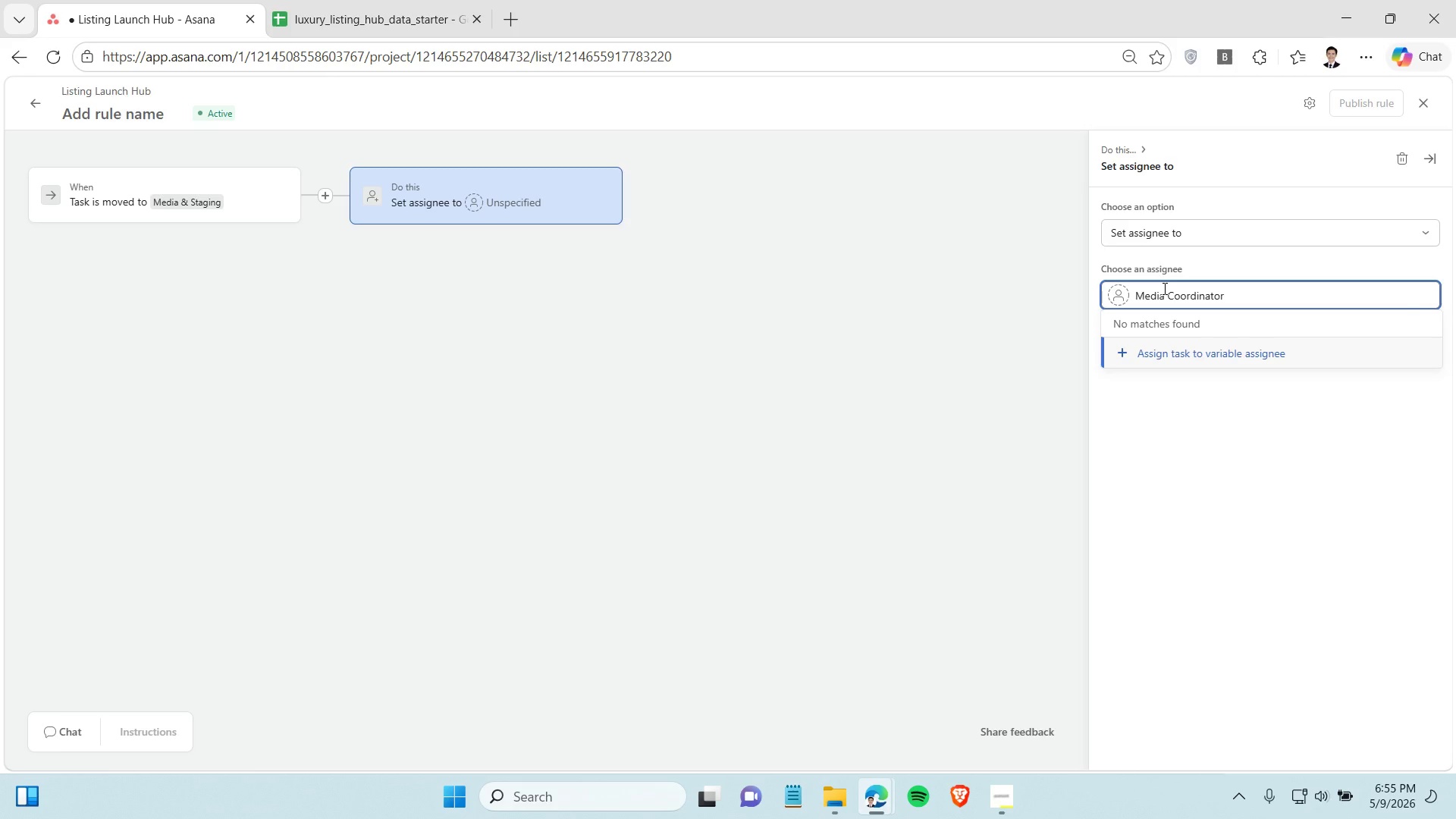 
left_click([1006, 809])